 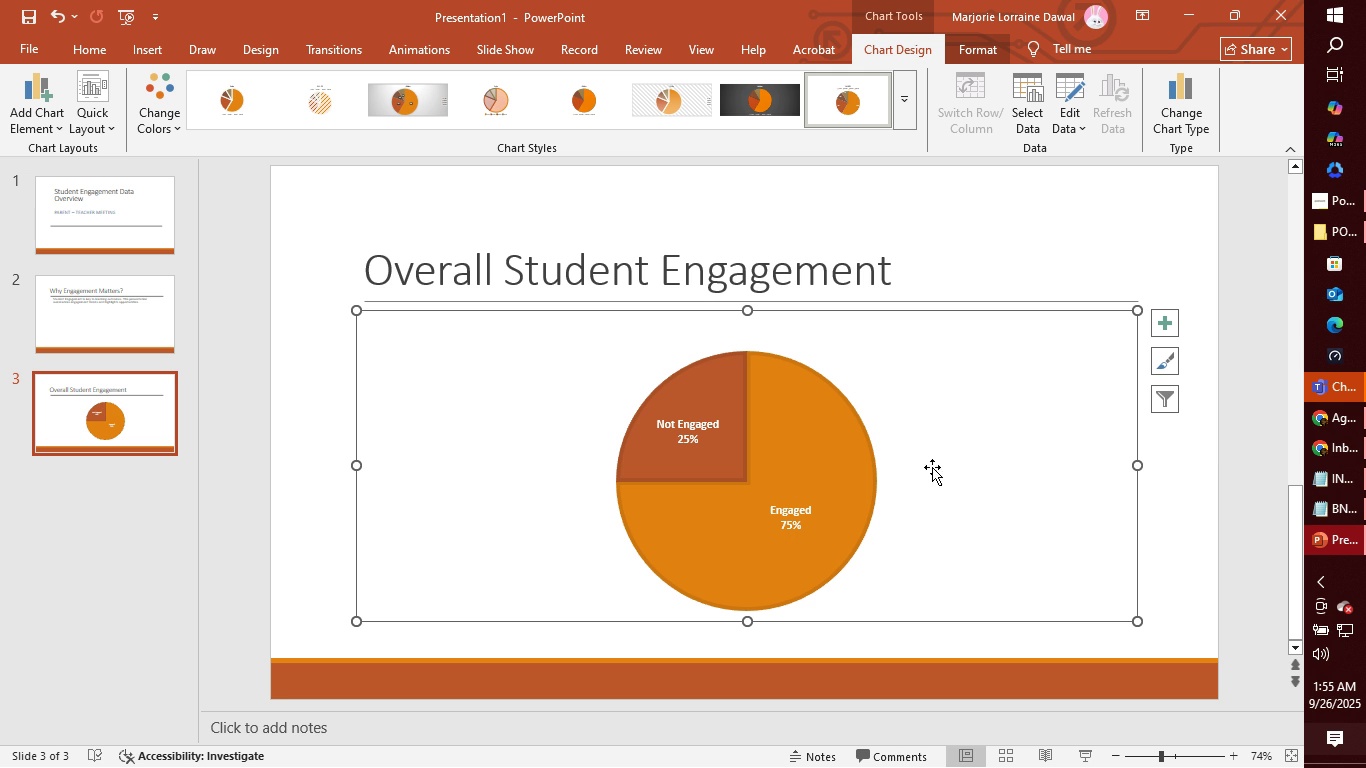 
mouse_move([46, 79])
 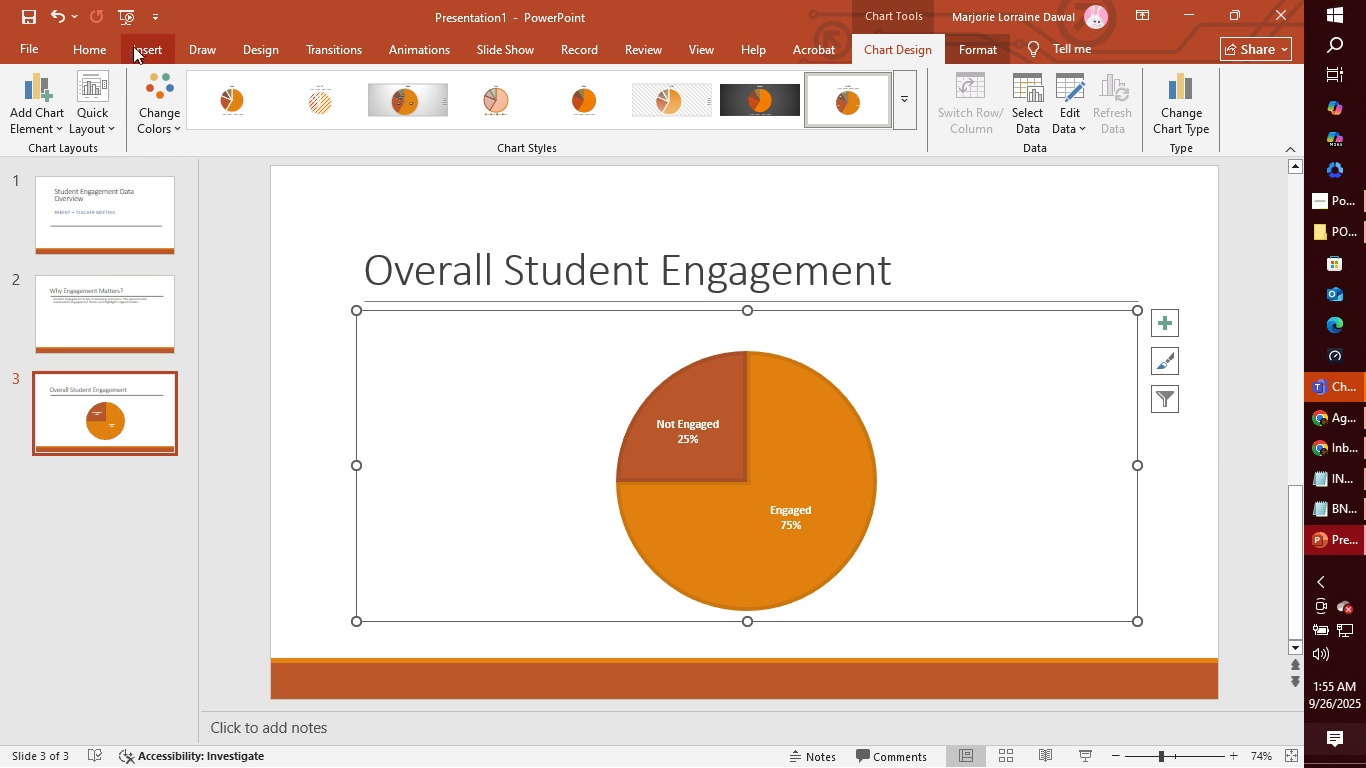 
left_click([106, 53])
 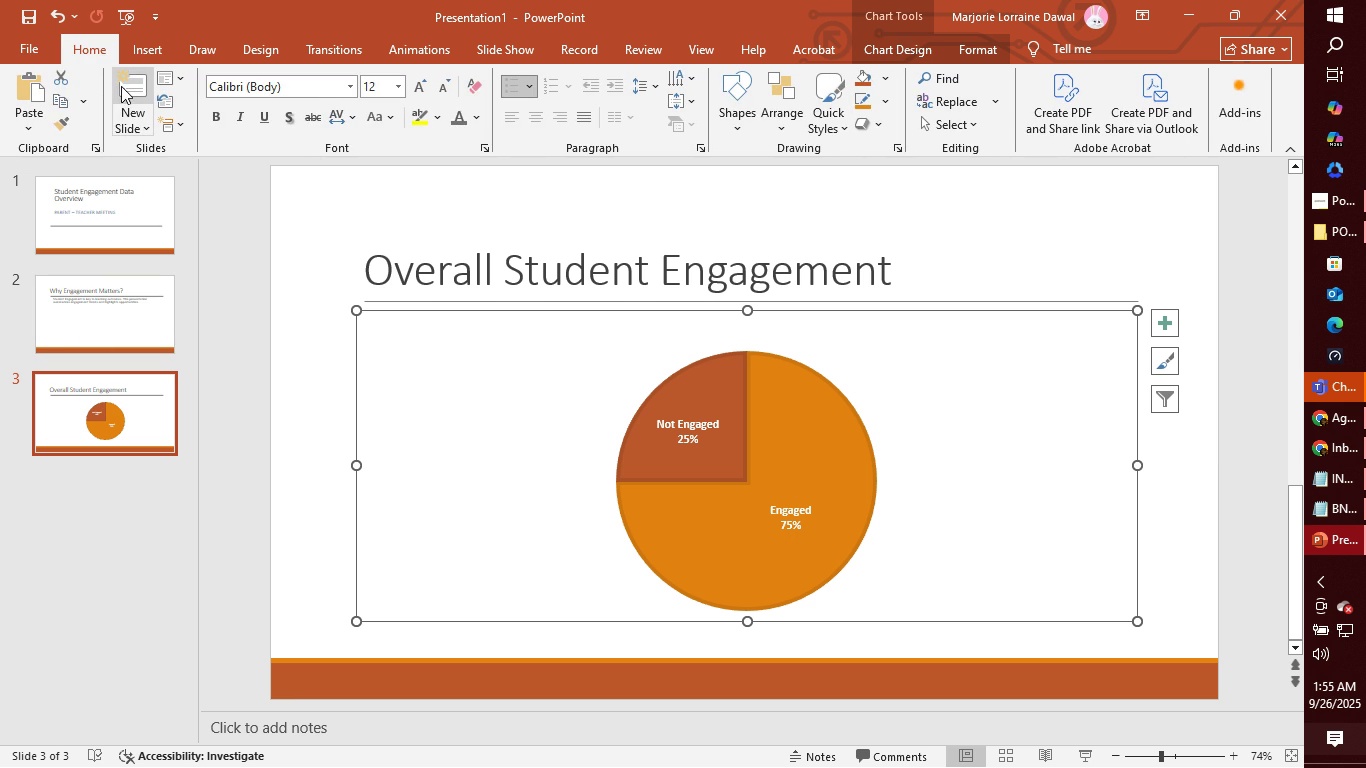 
left_click([121, 86])
 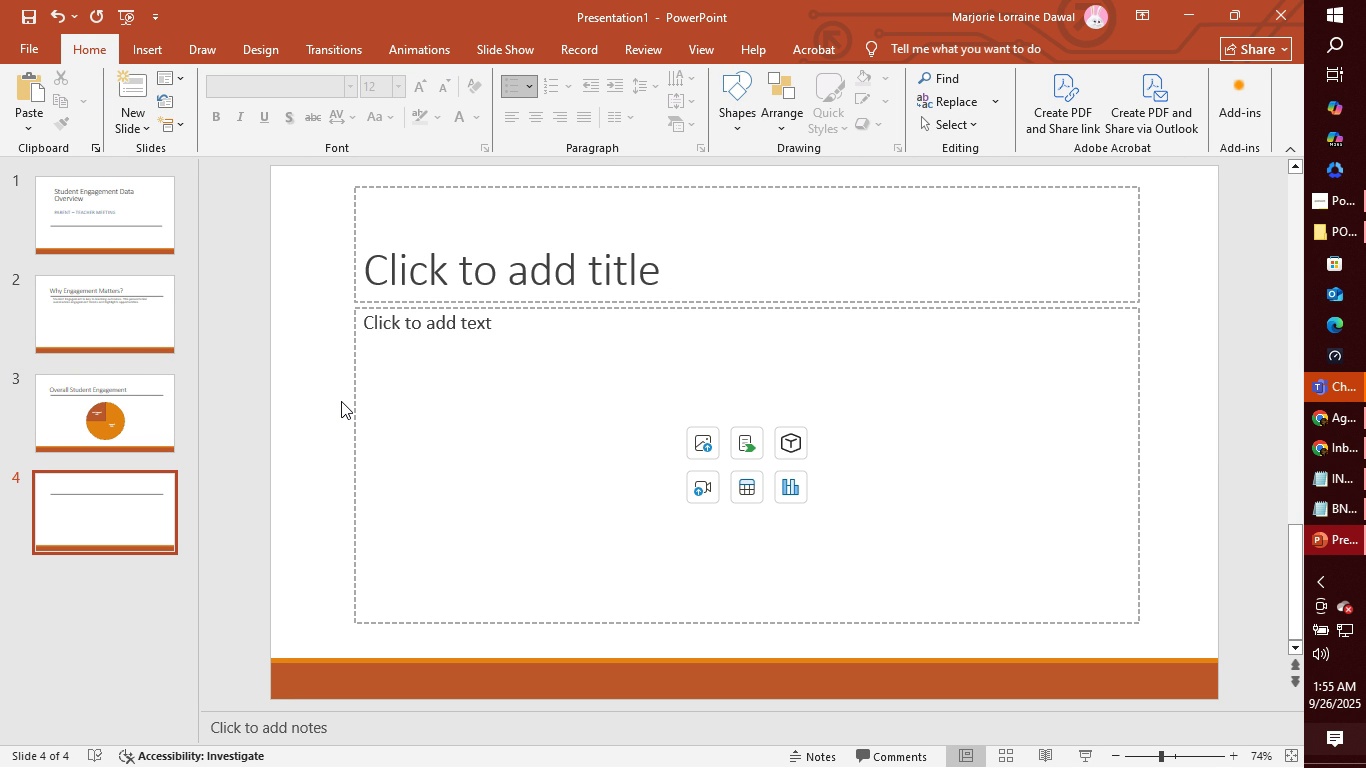 
wait(28.53)
 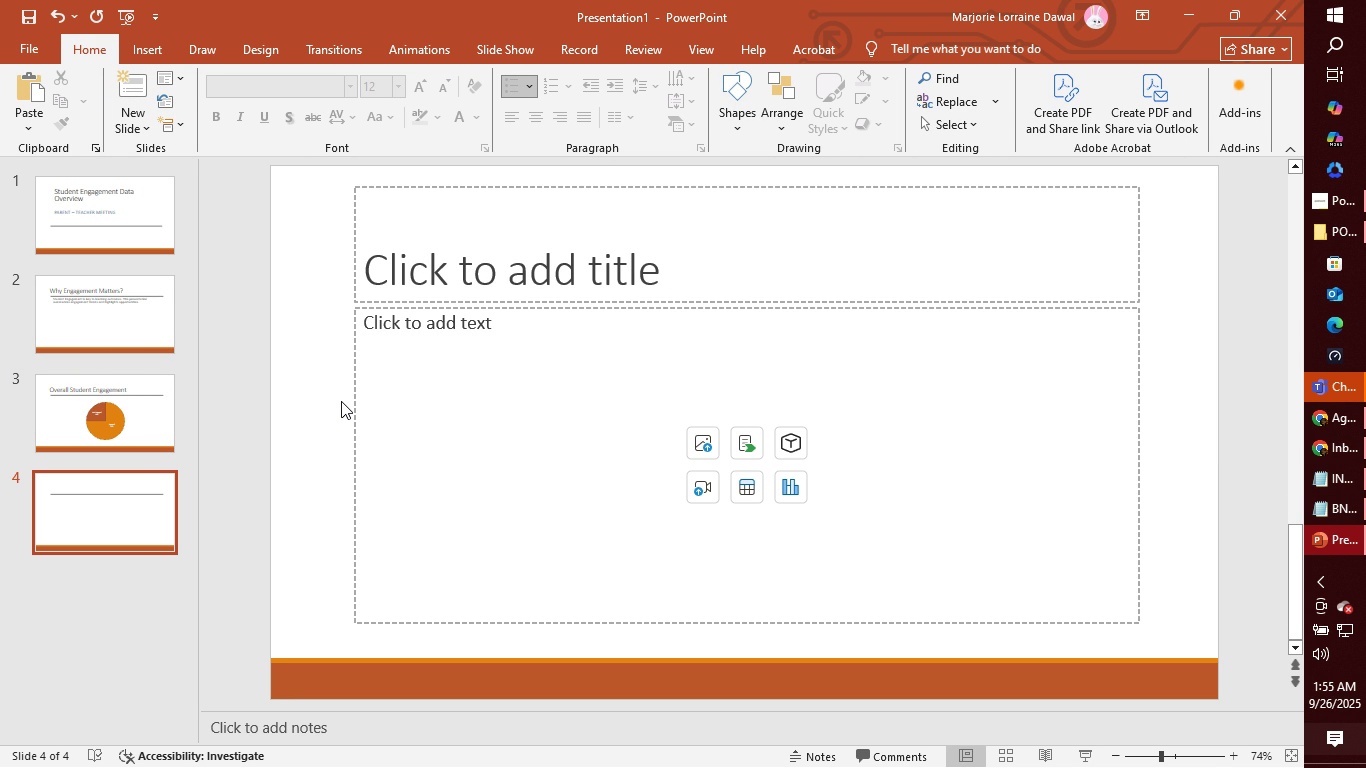 
left_click([449, 285])